 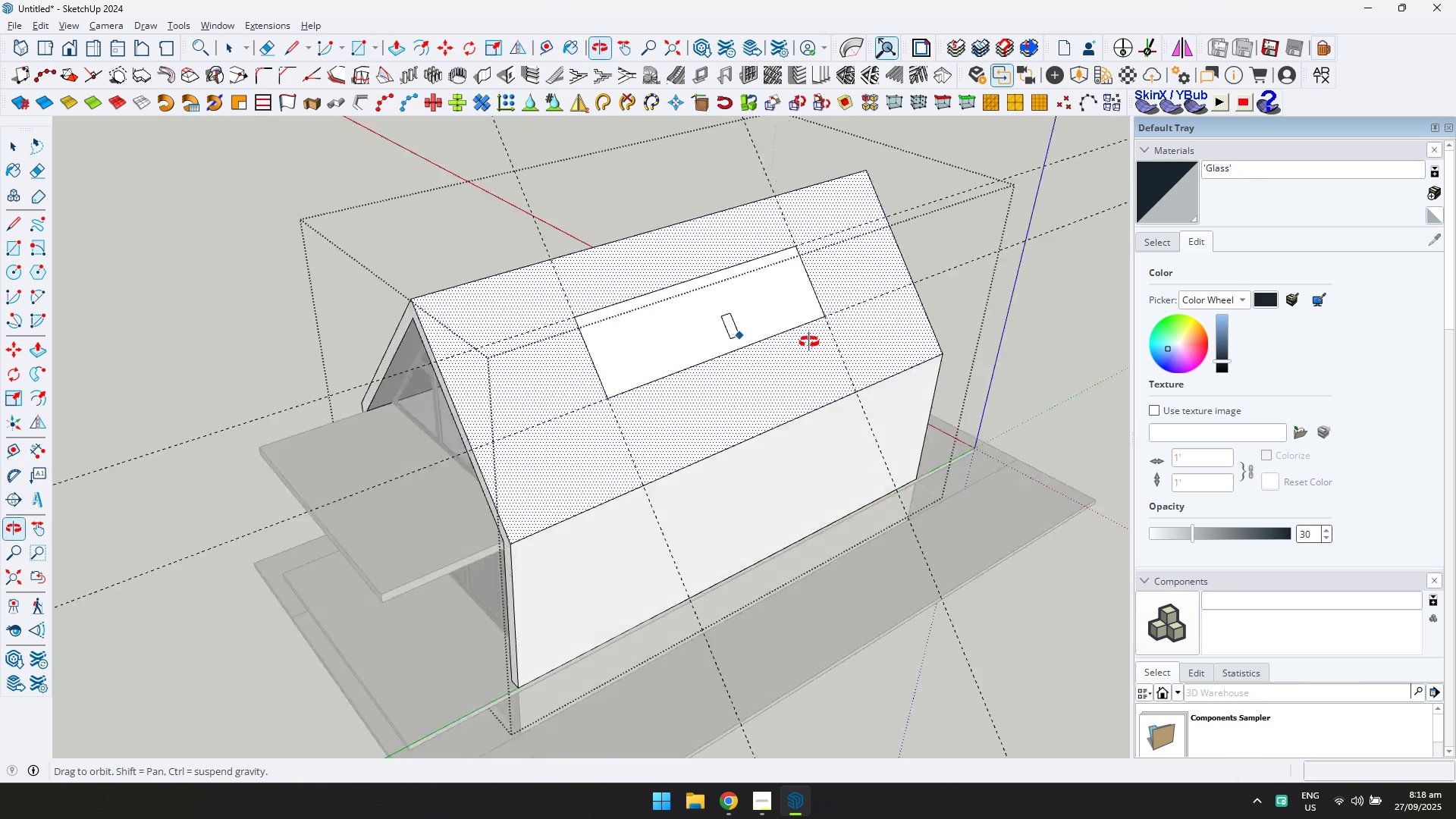 
key(P)
 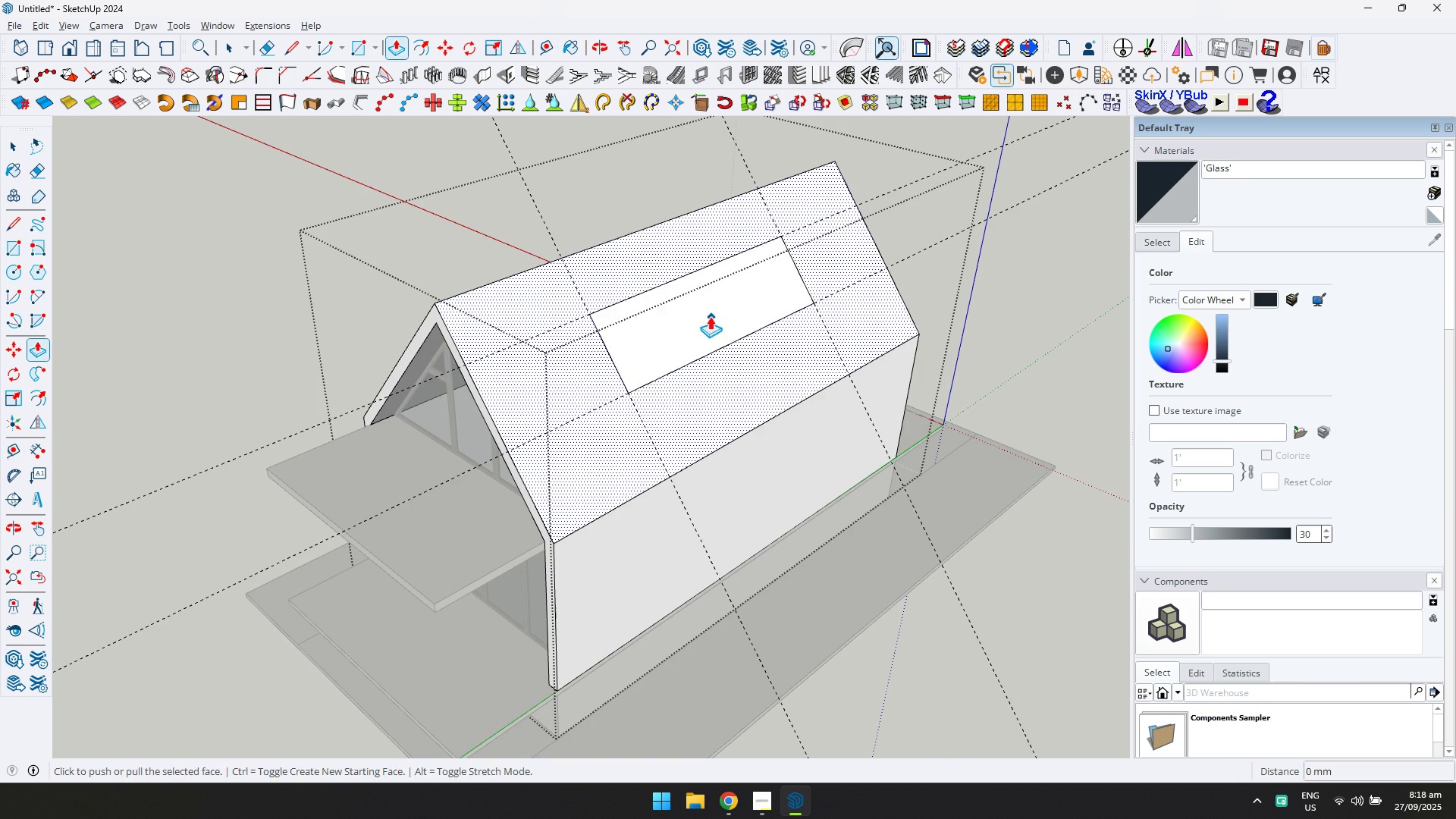 
key(Escape)
 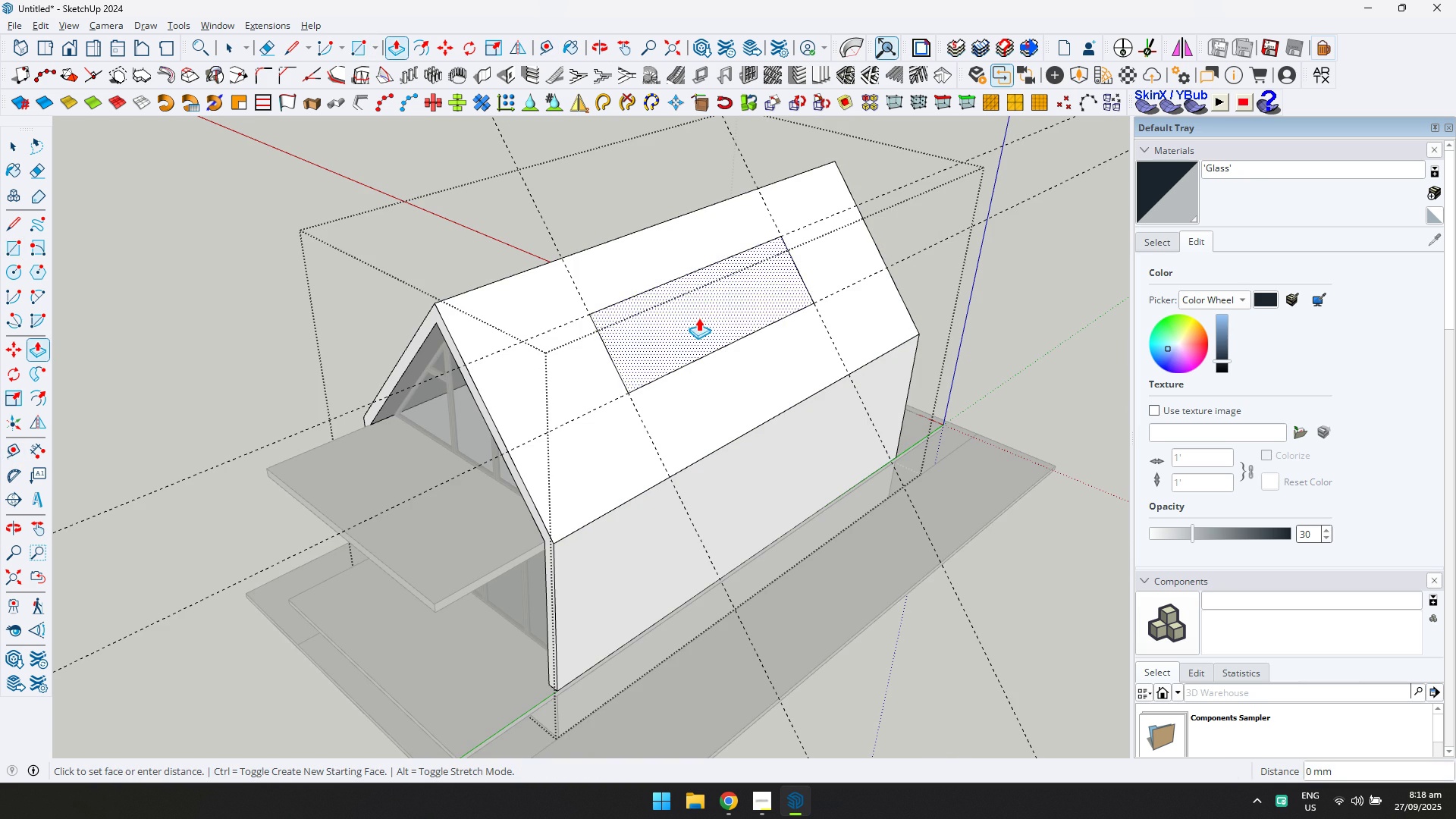 
left_click([698, 318])
 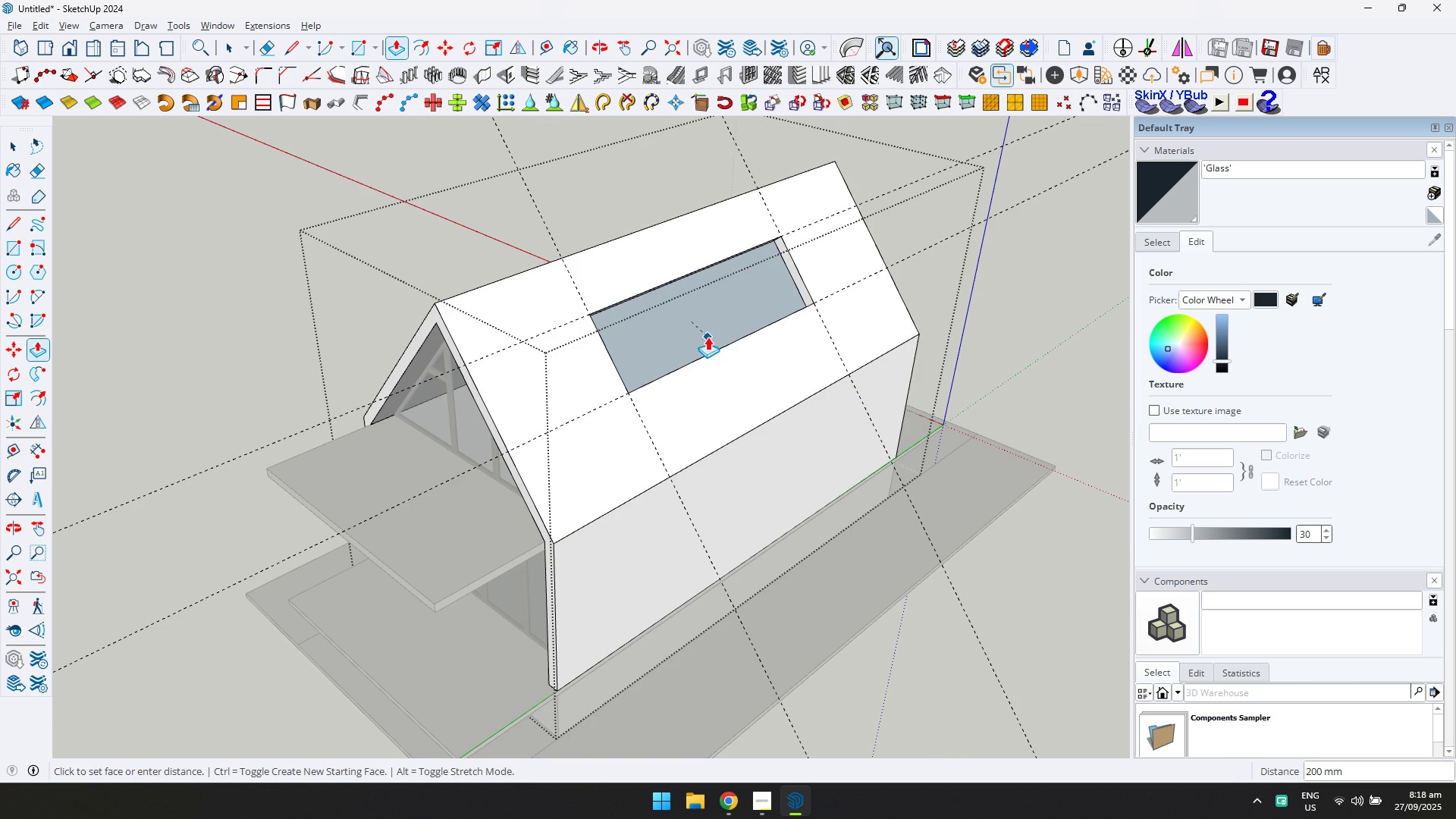 
left_click([707, 334])
 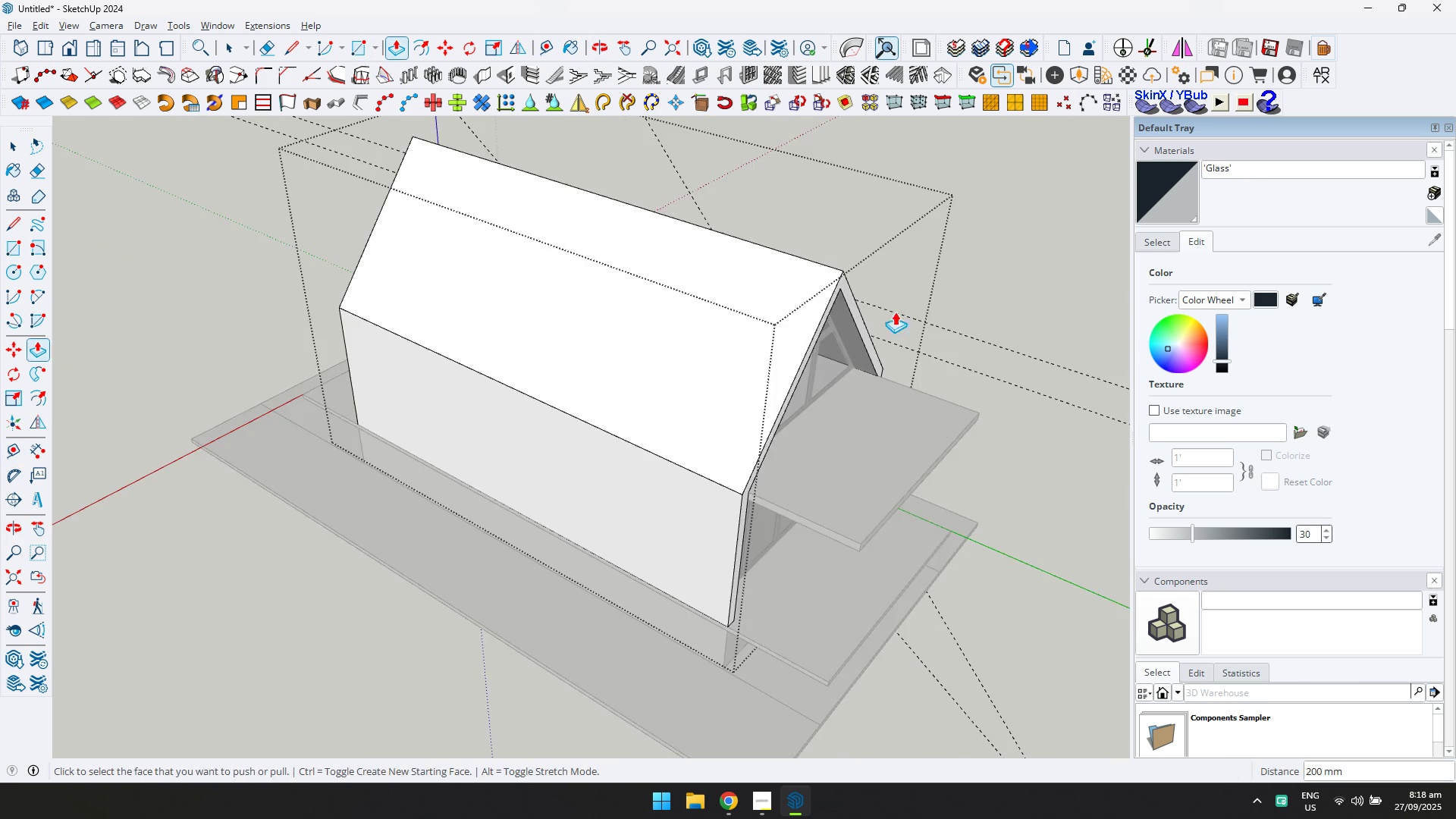 
scroll: coordinate [601, 202], scroll_direction: down, amount: 1.0
 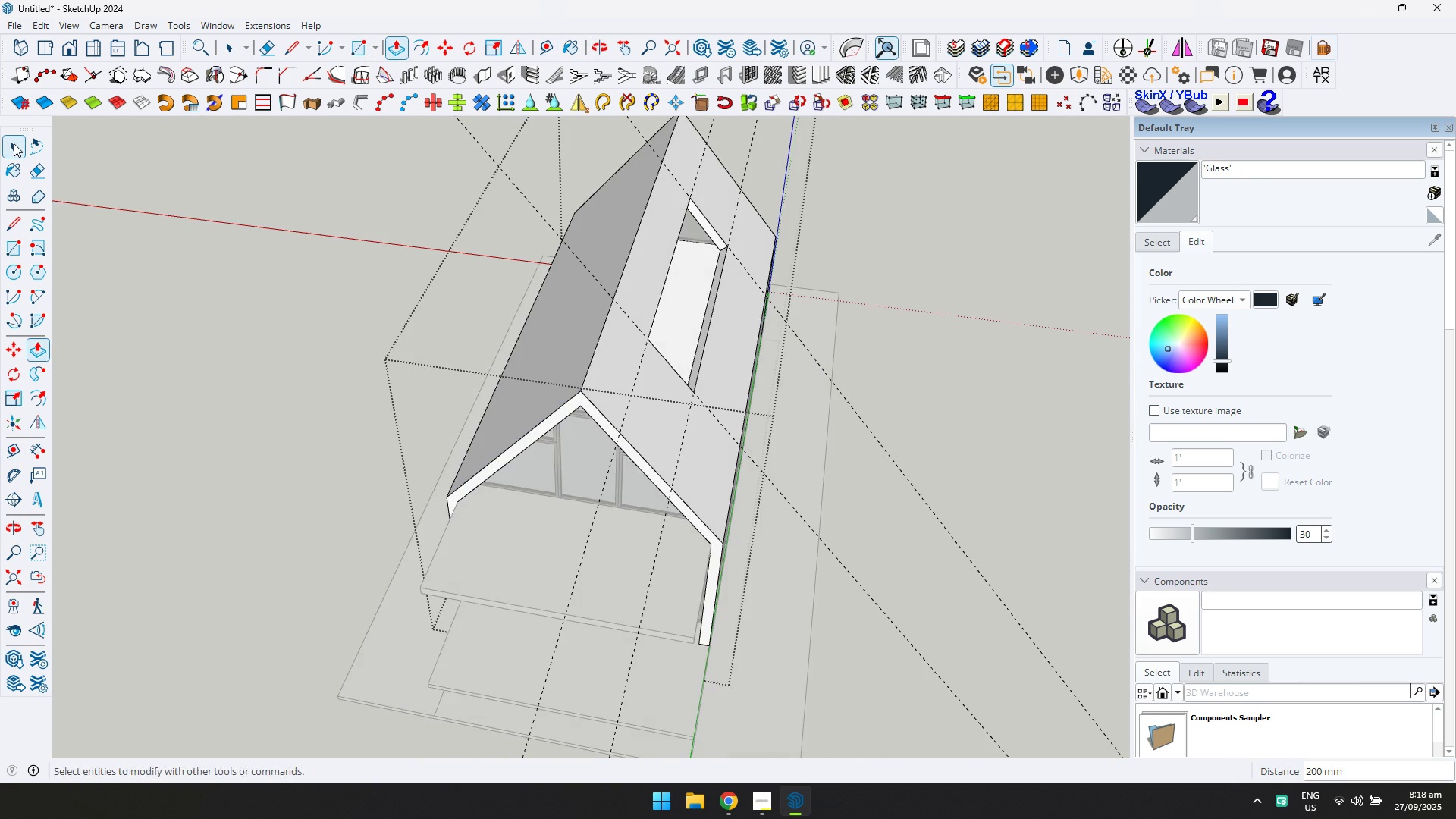 
left_click([14, 143])
 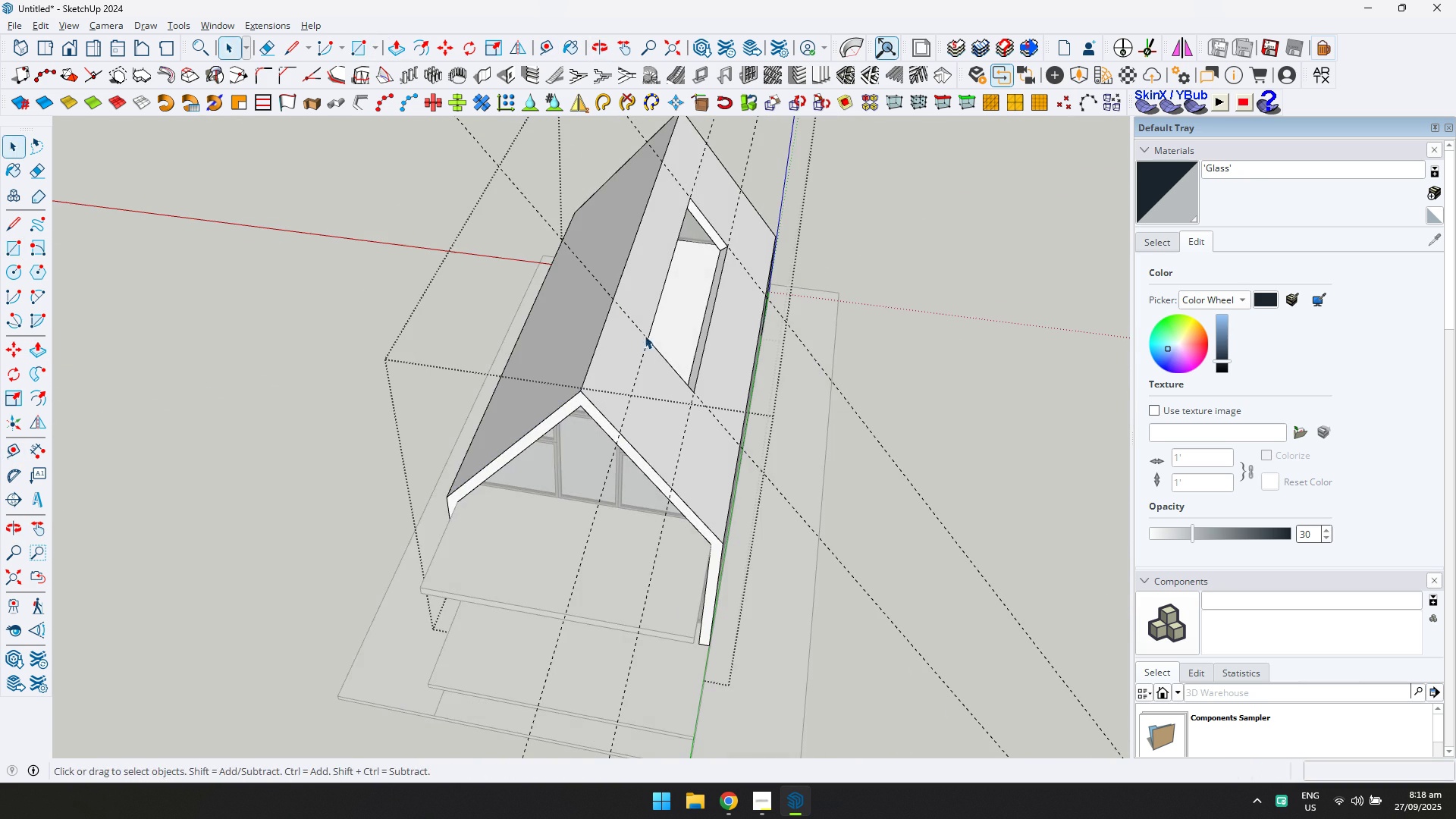 
scroll: coordinate [632, 329], scroll_direction: down, amount: 3.0